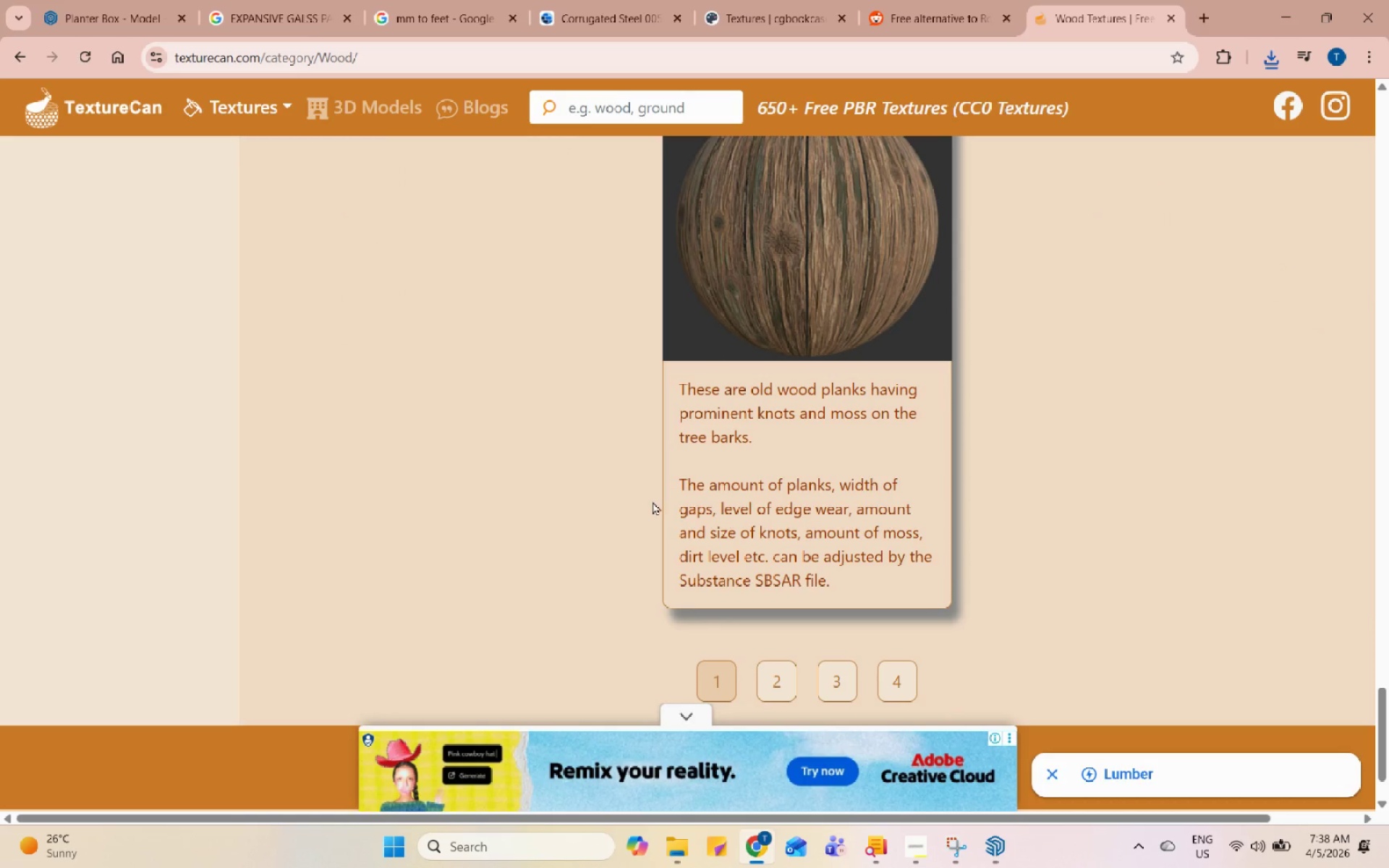 
scroll: coordinate [858, 519], scroll_direction: up, amount: 19.0
 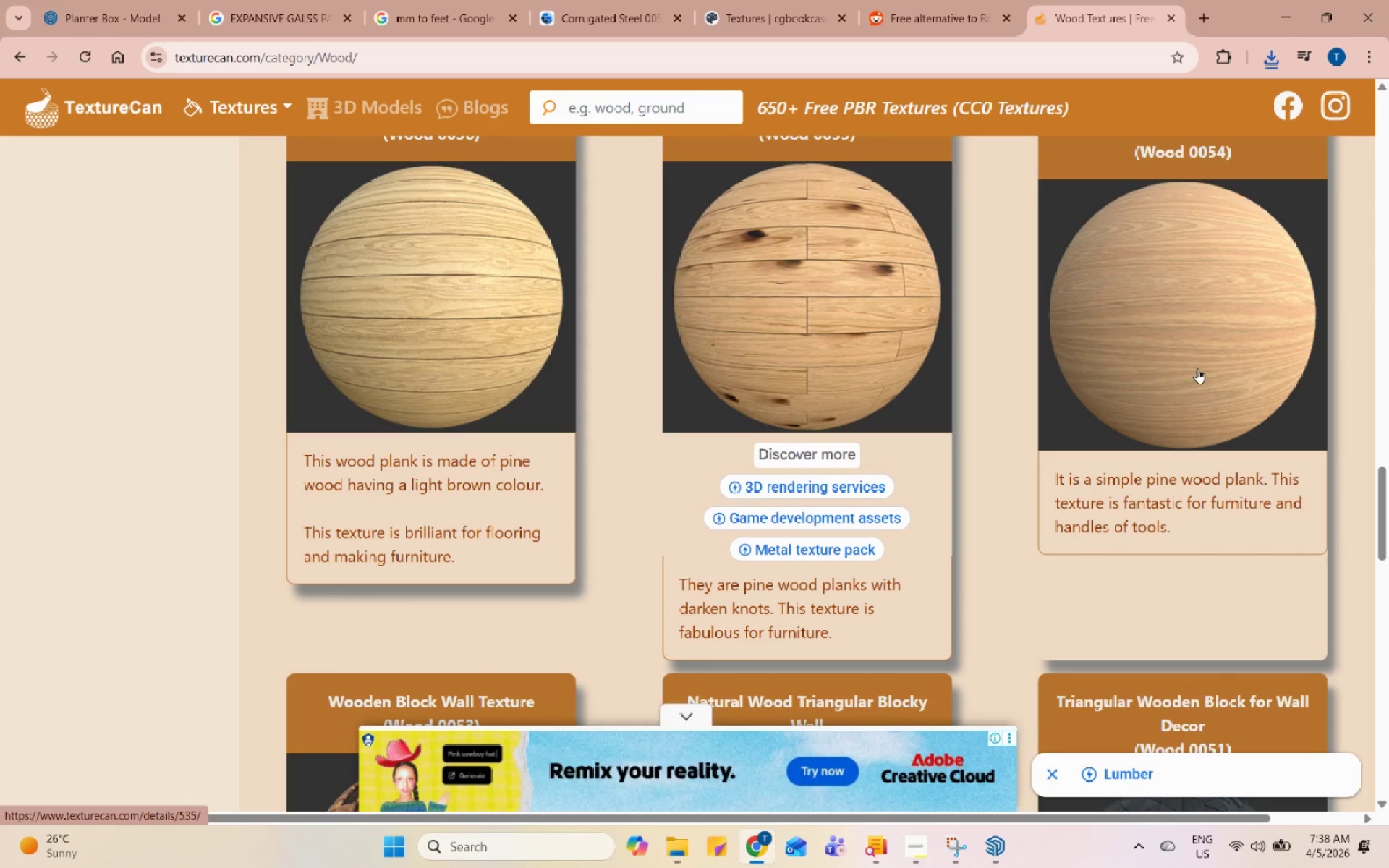 
left_click([1210, 358])
 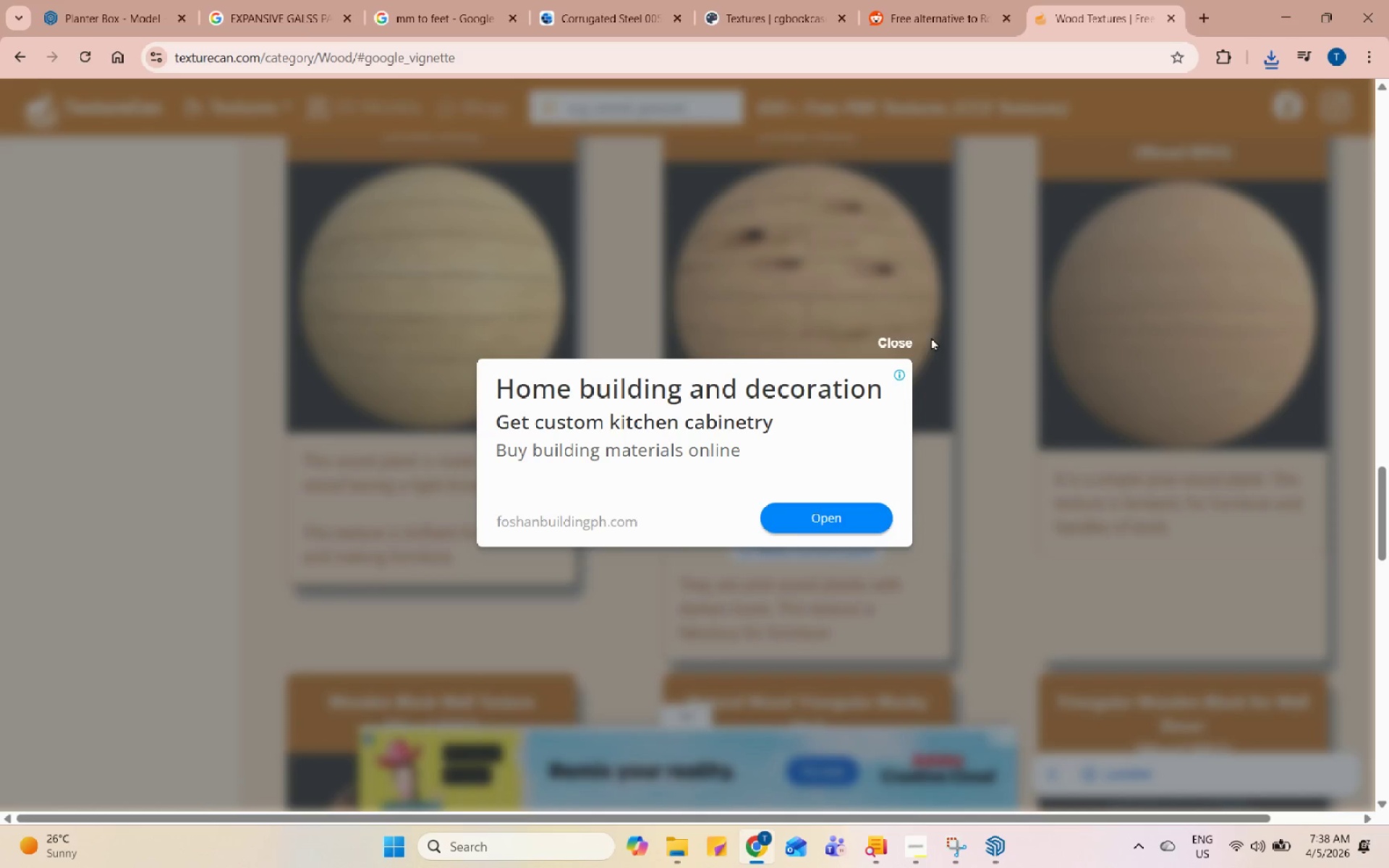 
left_click([888, 337])
 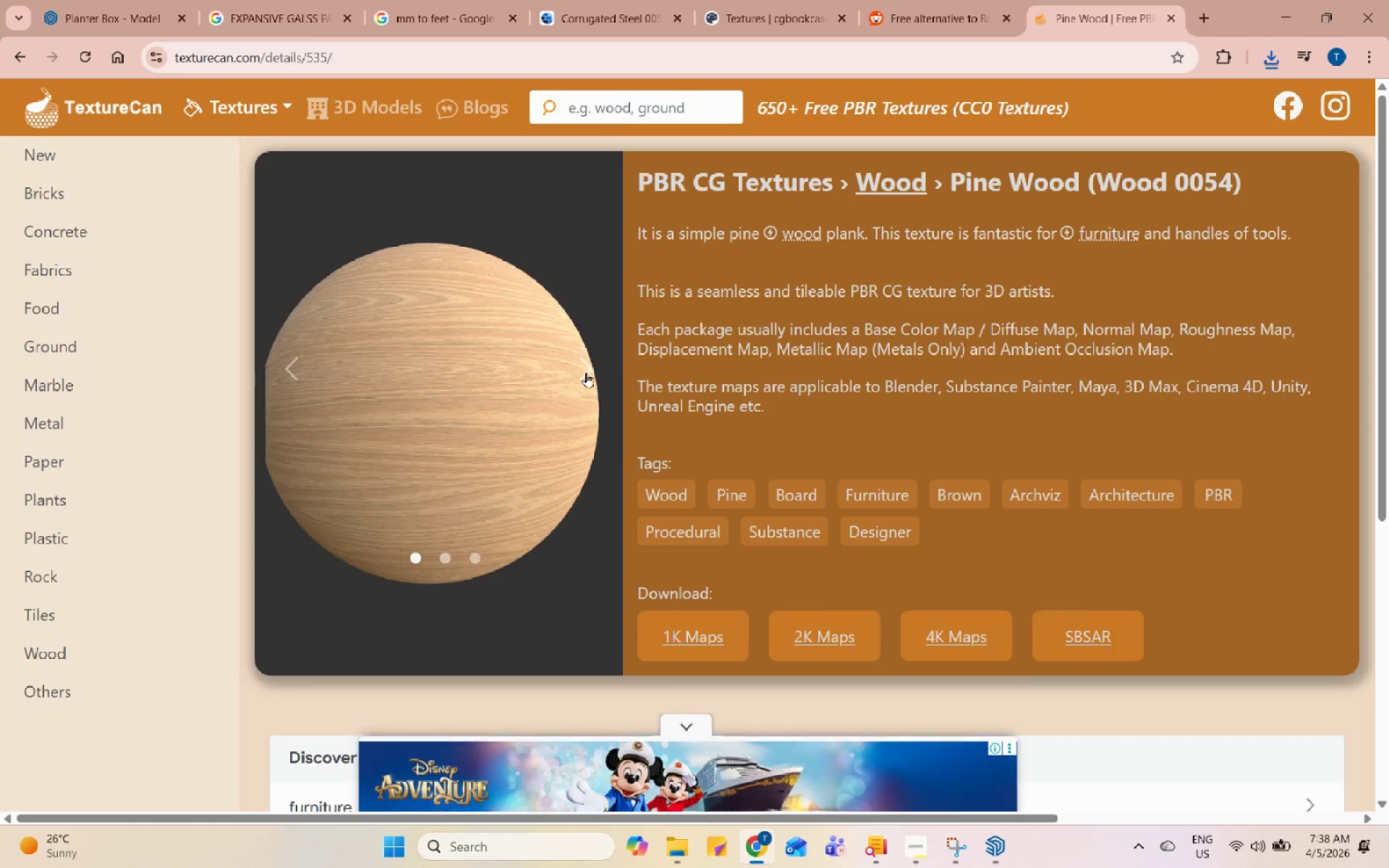 
left_click([586, 373])
 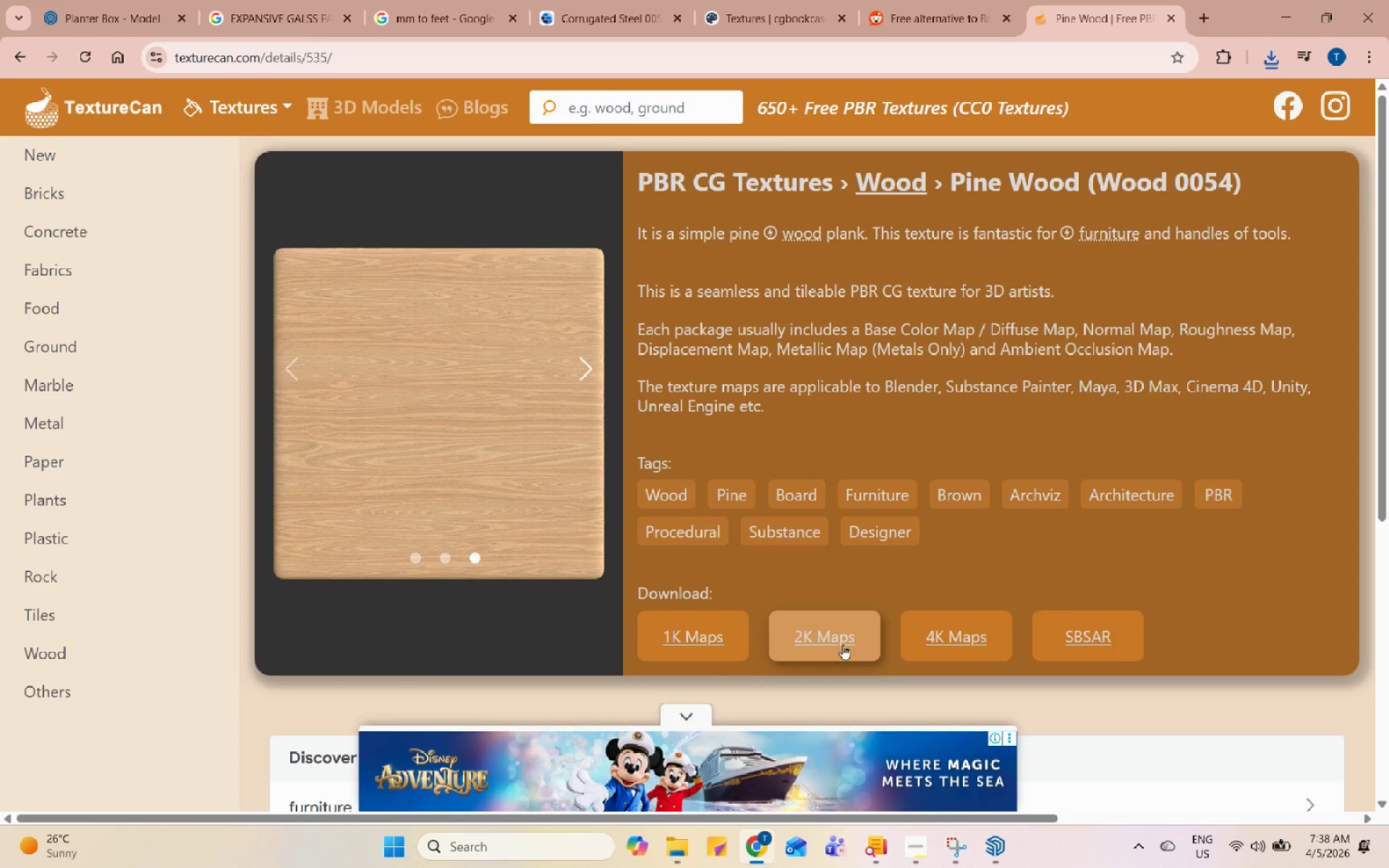 
left_click([841, 638])
 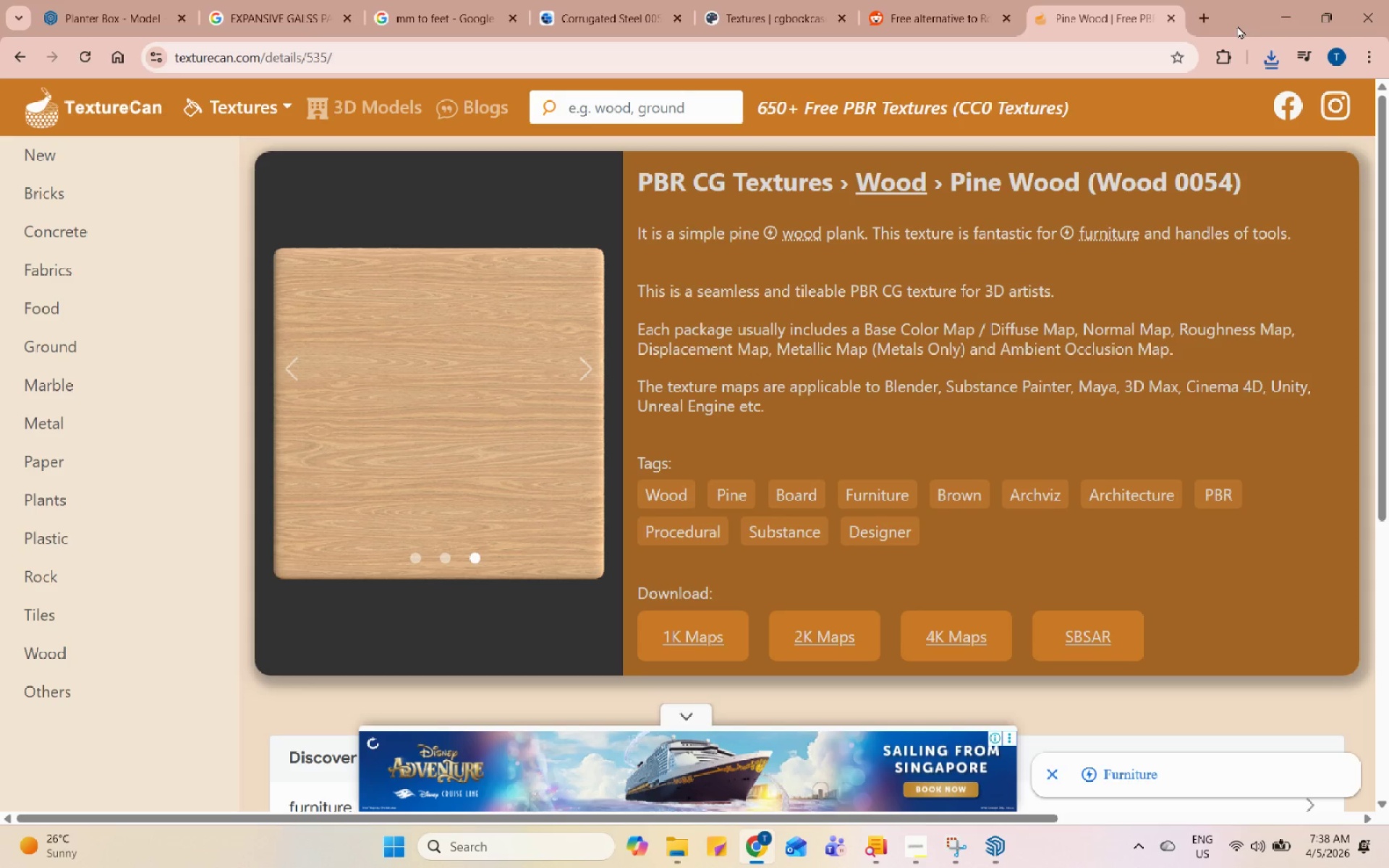 
wait(23.45)
 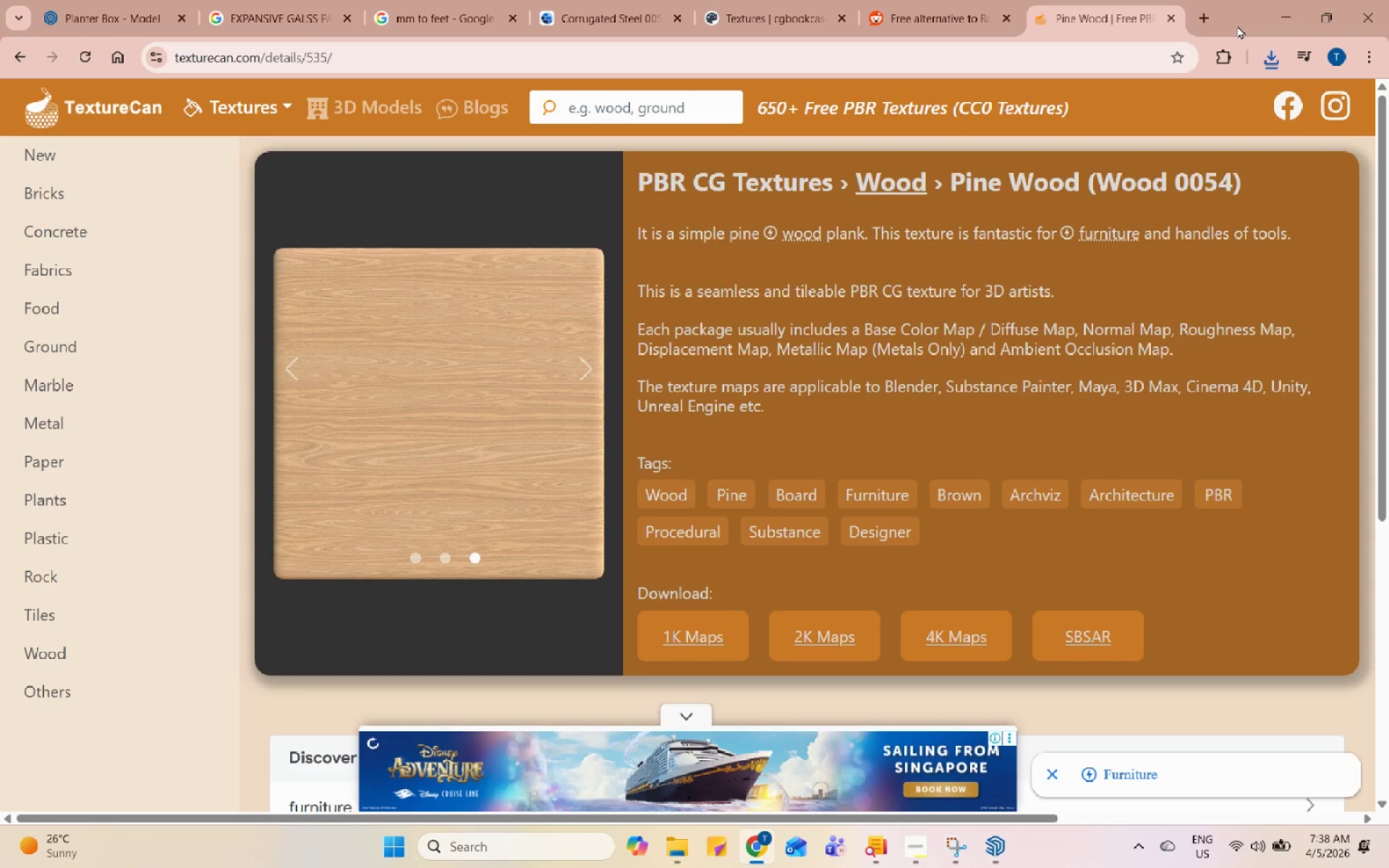 
left_click([1299, 0])
 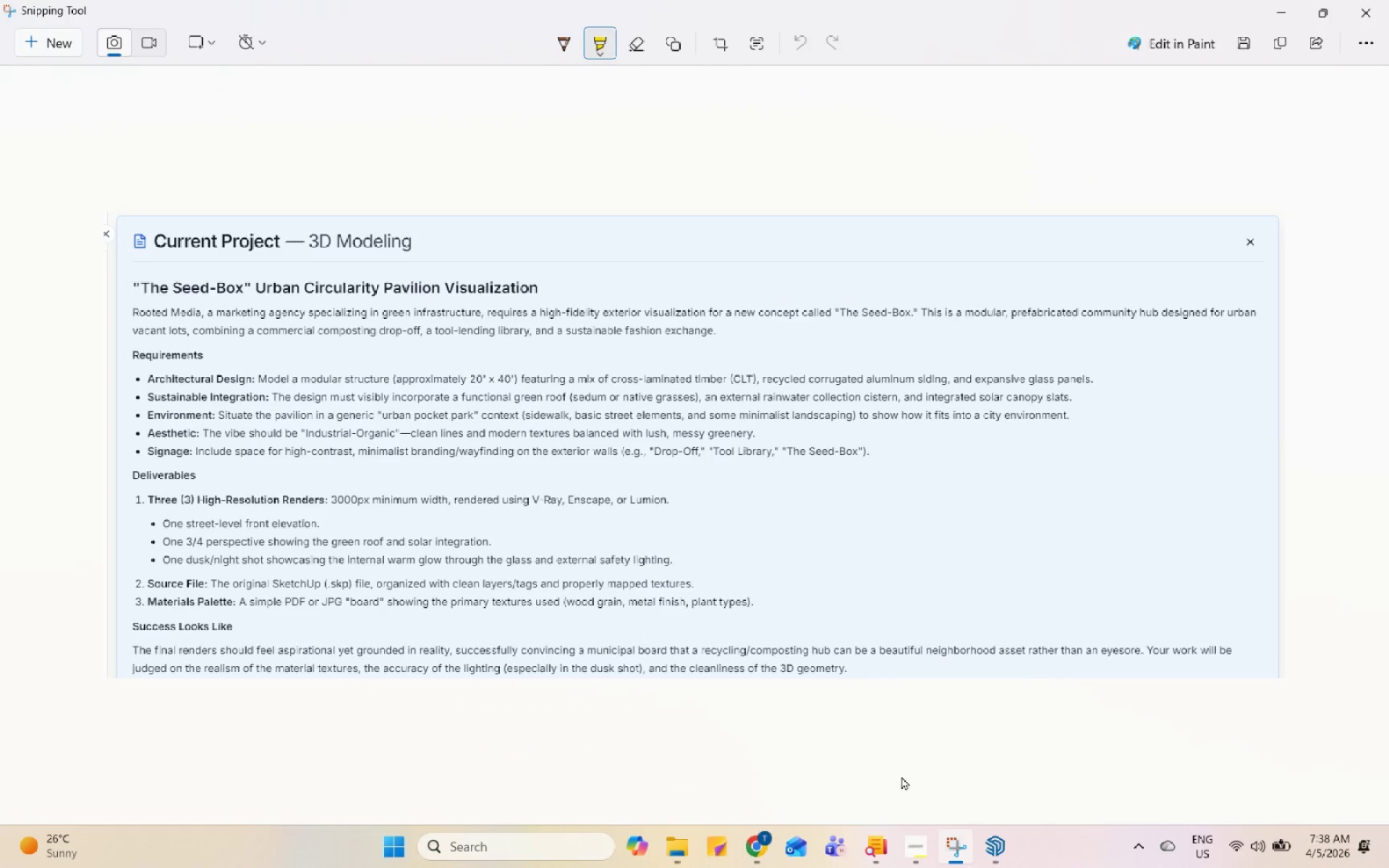 
left_click([920, 844])